 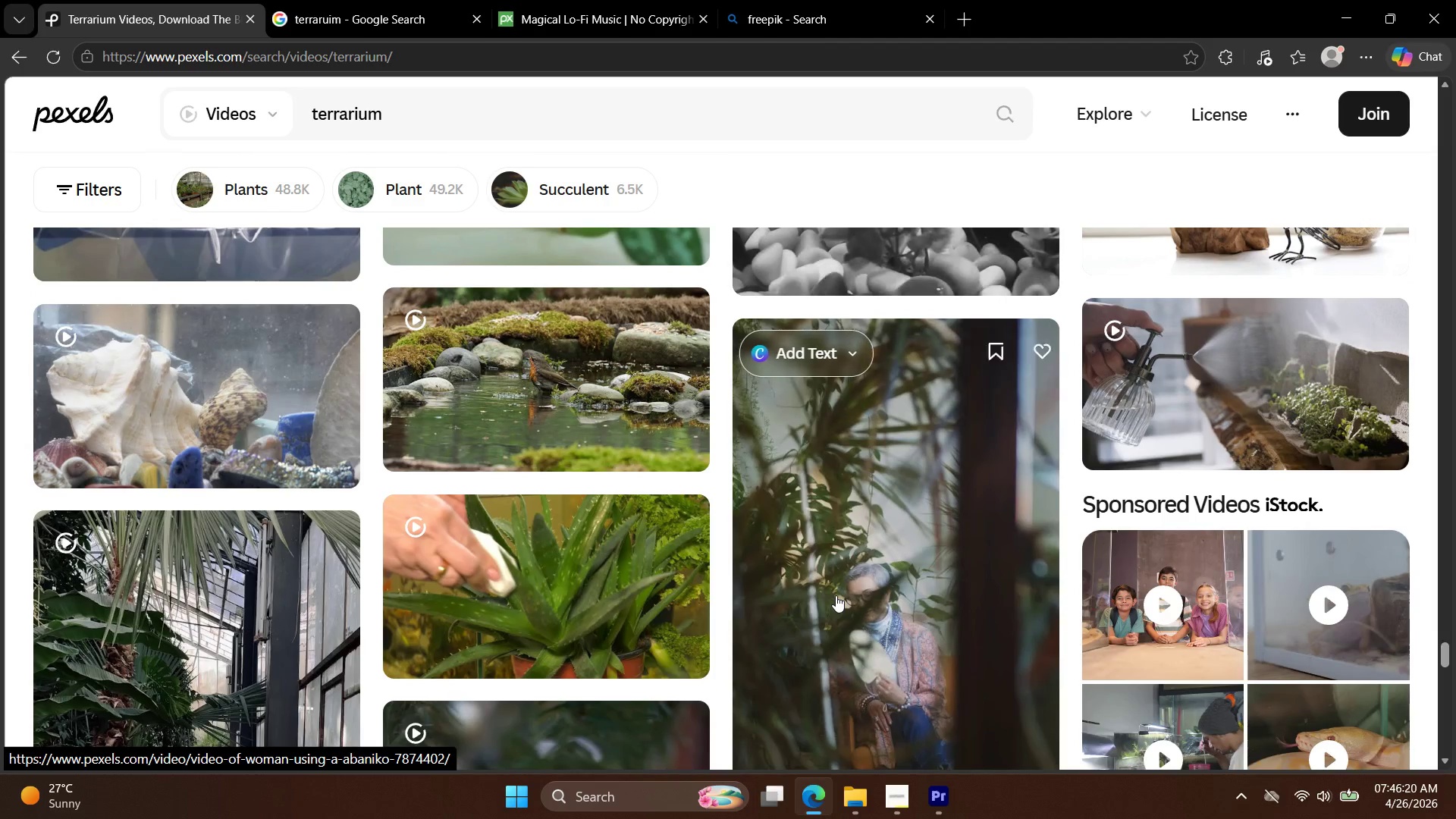 
scroll: coordinate [833, 607], scroll_direction: down, amount: 17.0
 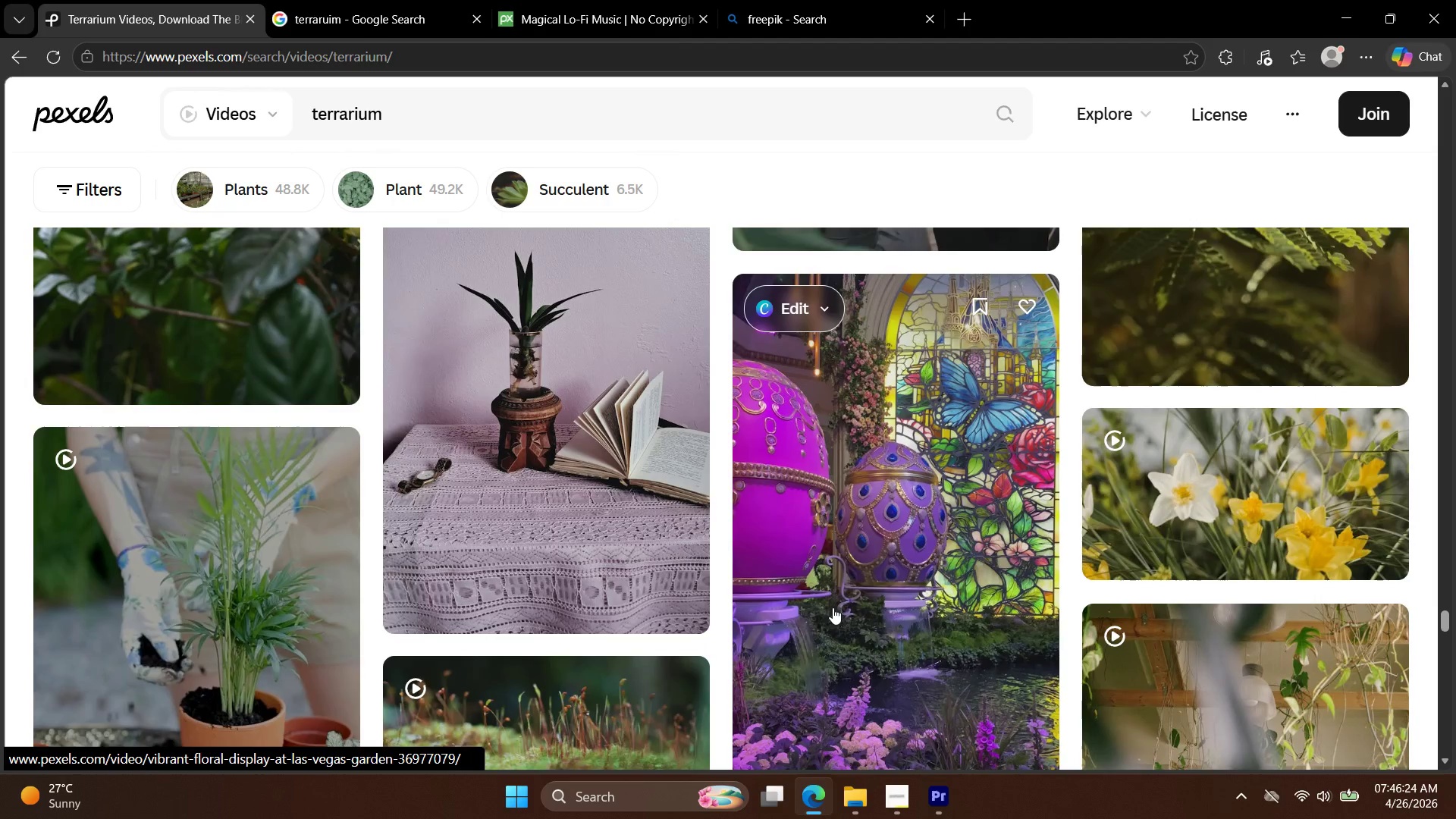 
scroll: coordinate [832, 620], scroll_direction: down, amount: 24.0
 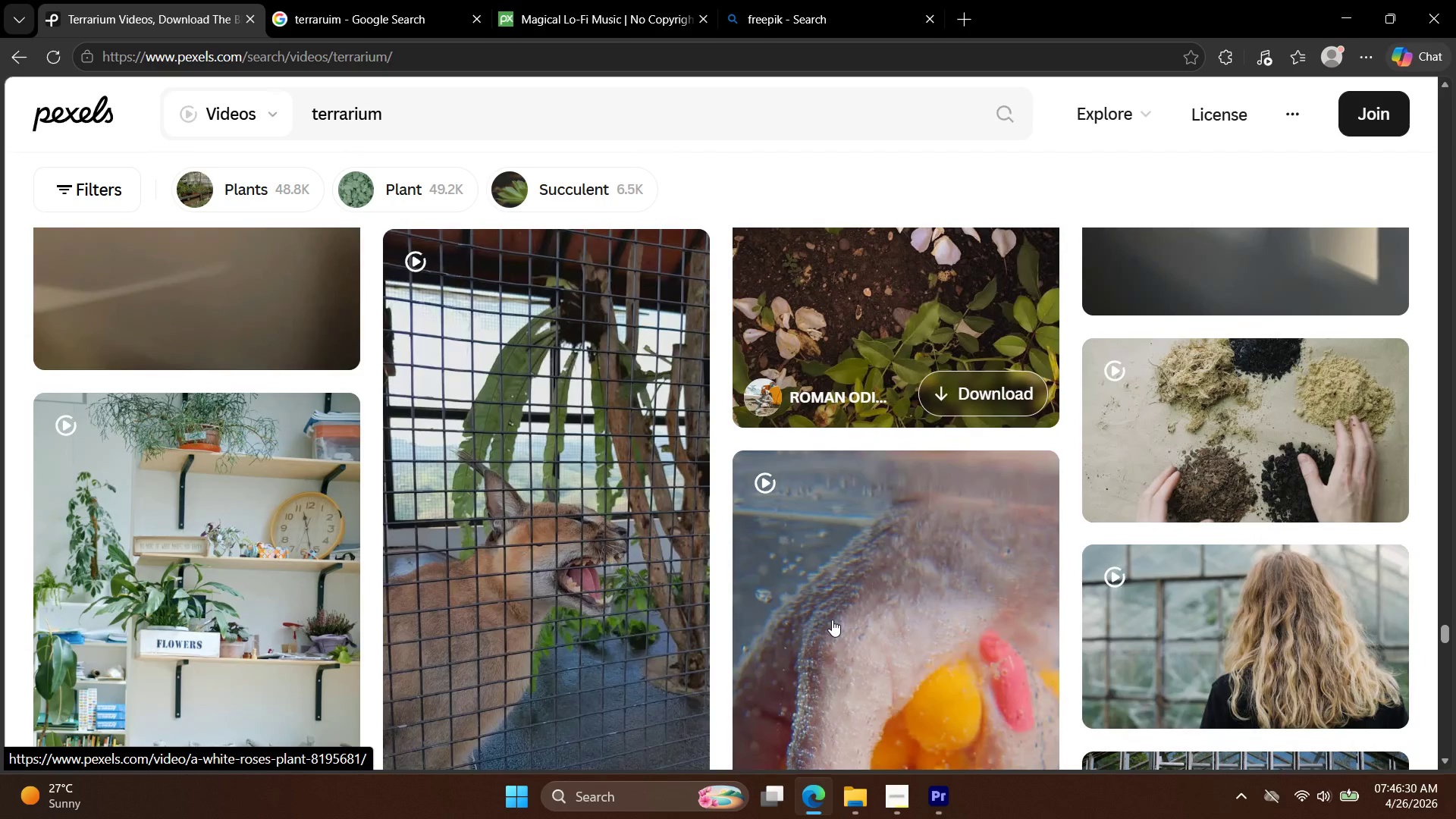 
scroll: coordinate [832, 624], scroll_direction: down, amount: 18.0
 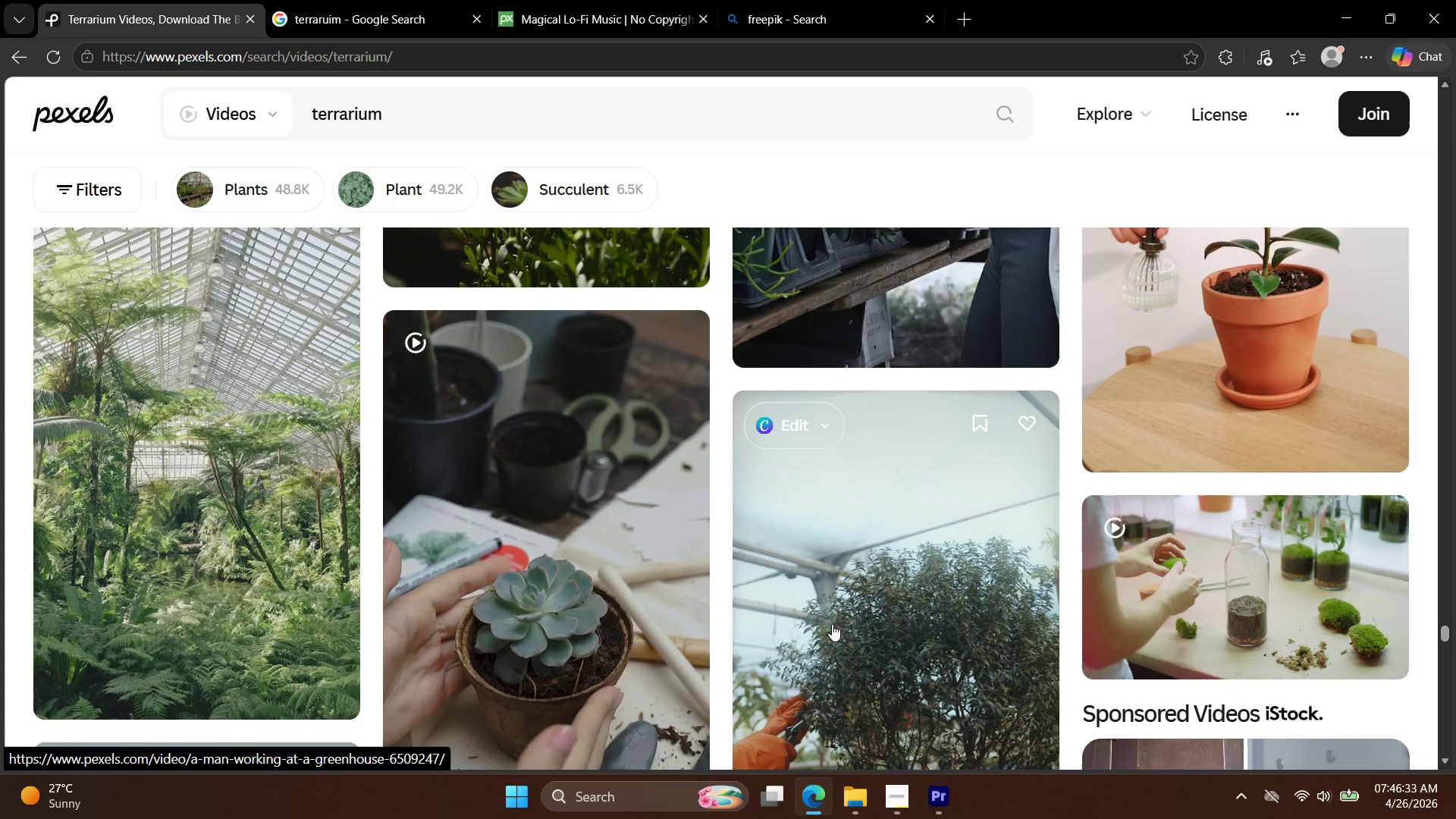 
left_click([899, 801])